 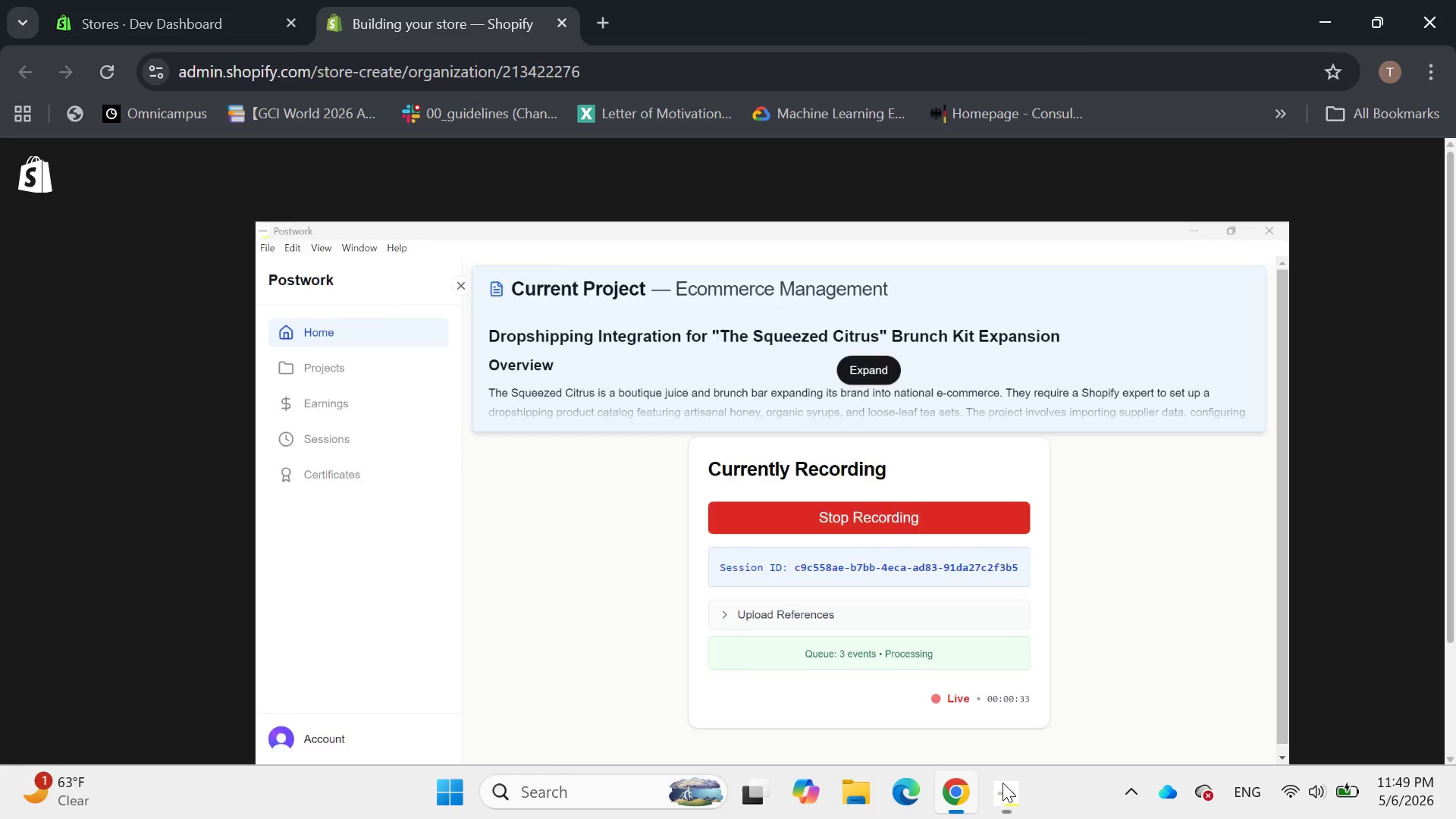 
type(Cit)
 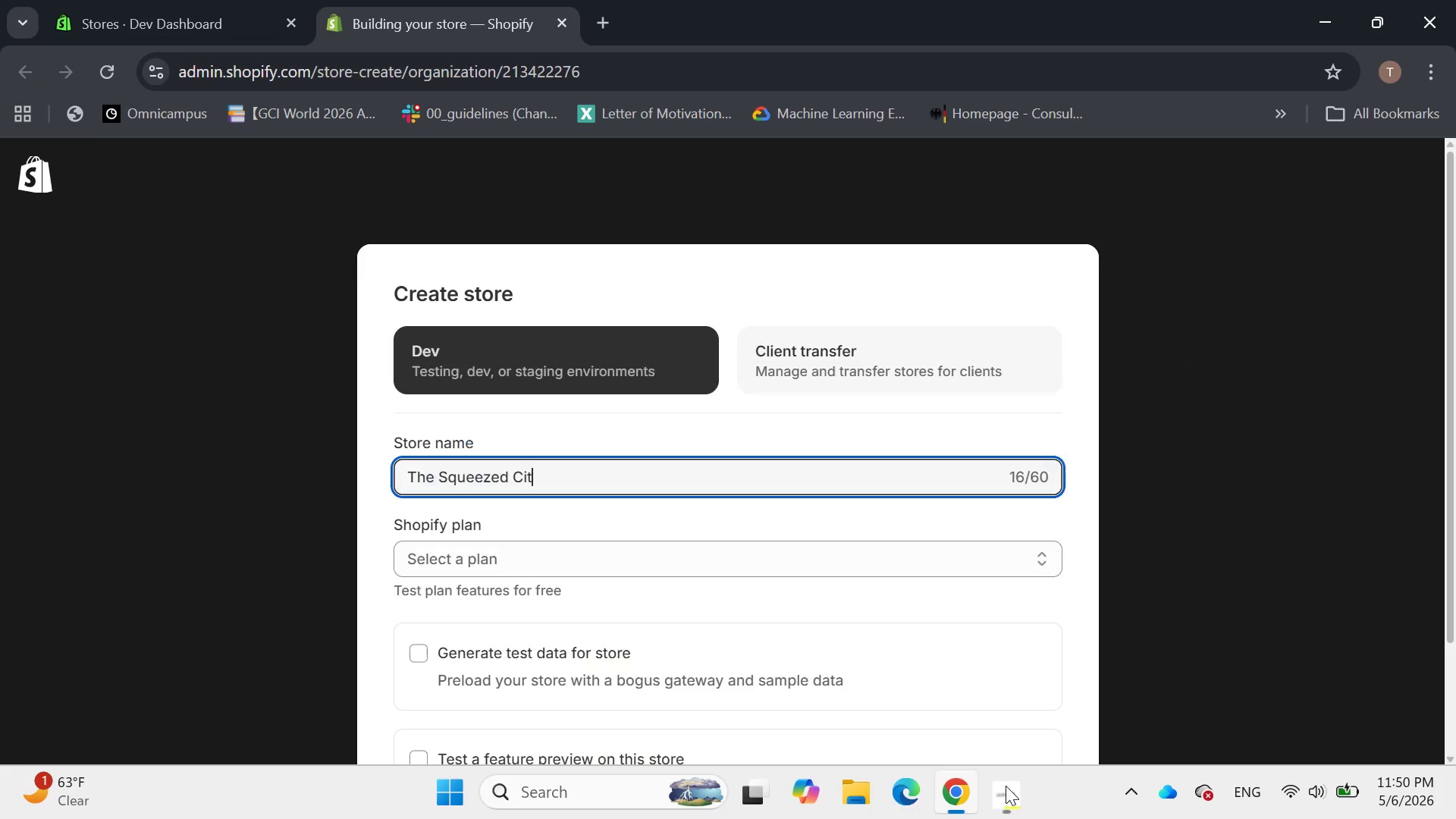 
wait(5.25)
 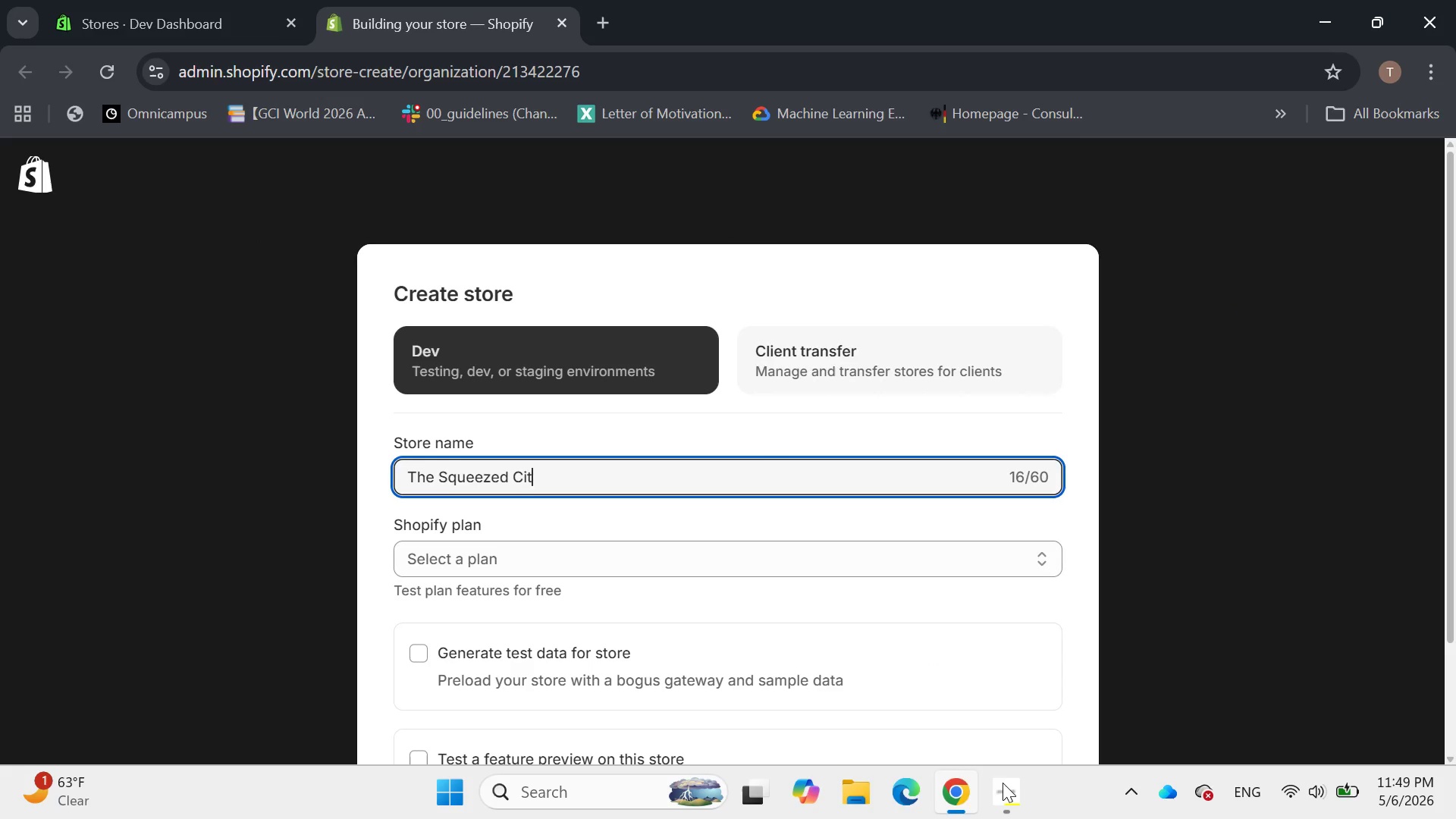 
type(rus)
 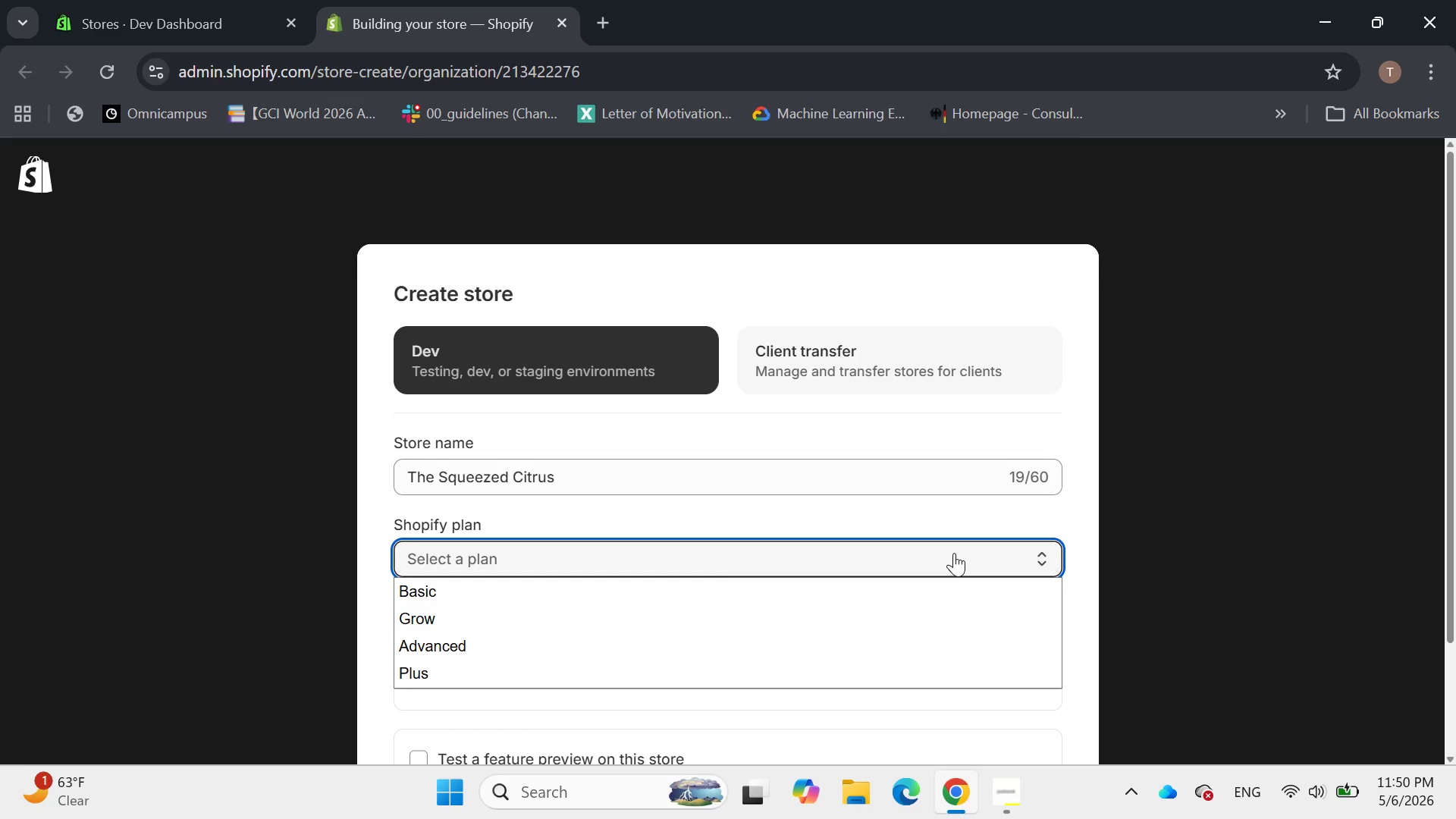 
left_click([746, 599])
 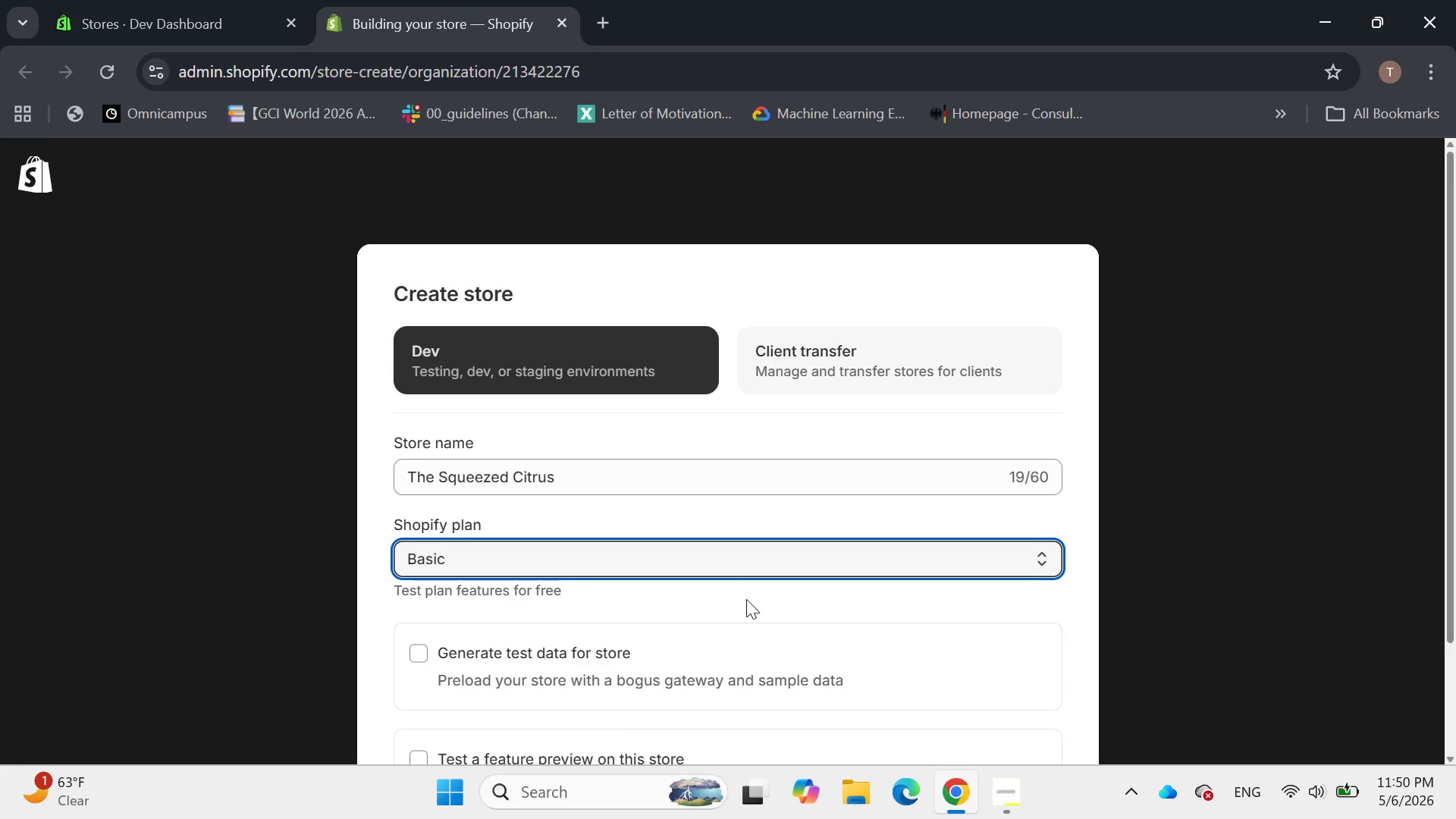 
scroll: coordinate [746, 599], scroll_direction: down, amount: 3.0
 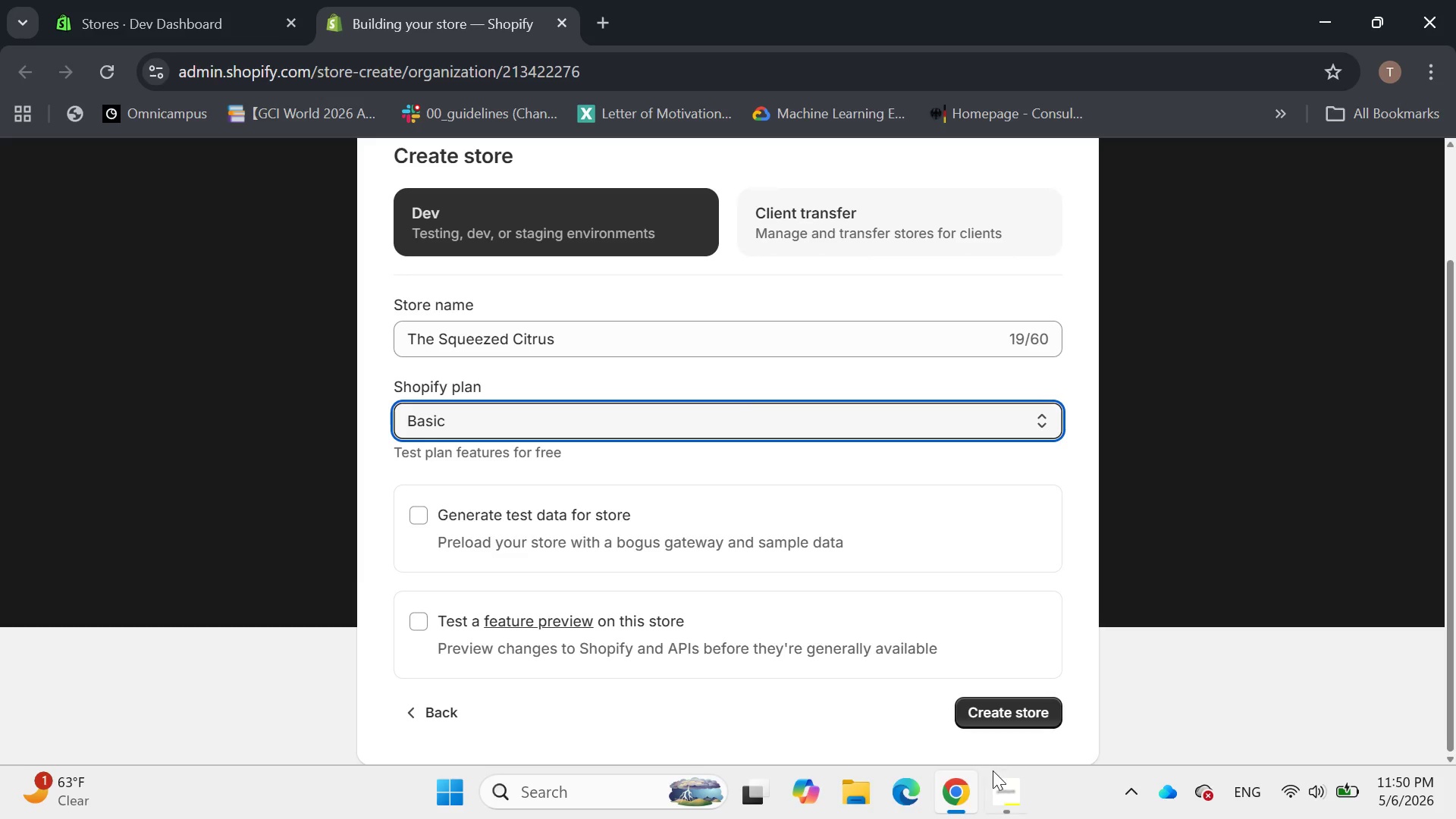 
left_click([1000, 789])